 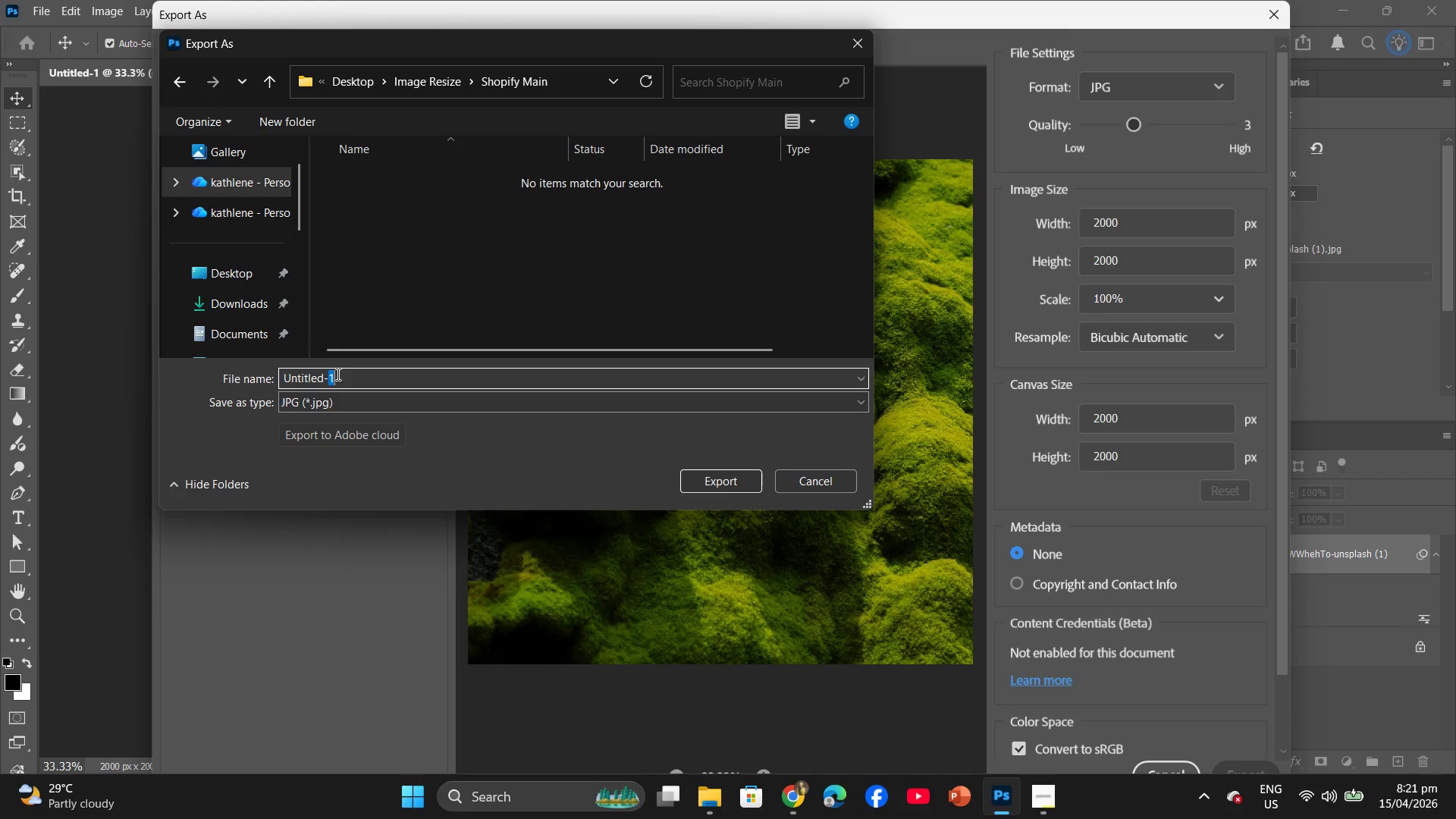 
triple_click([337, 374])
 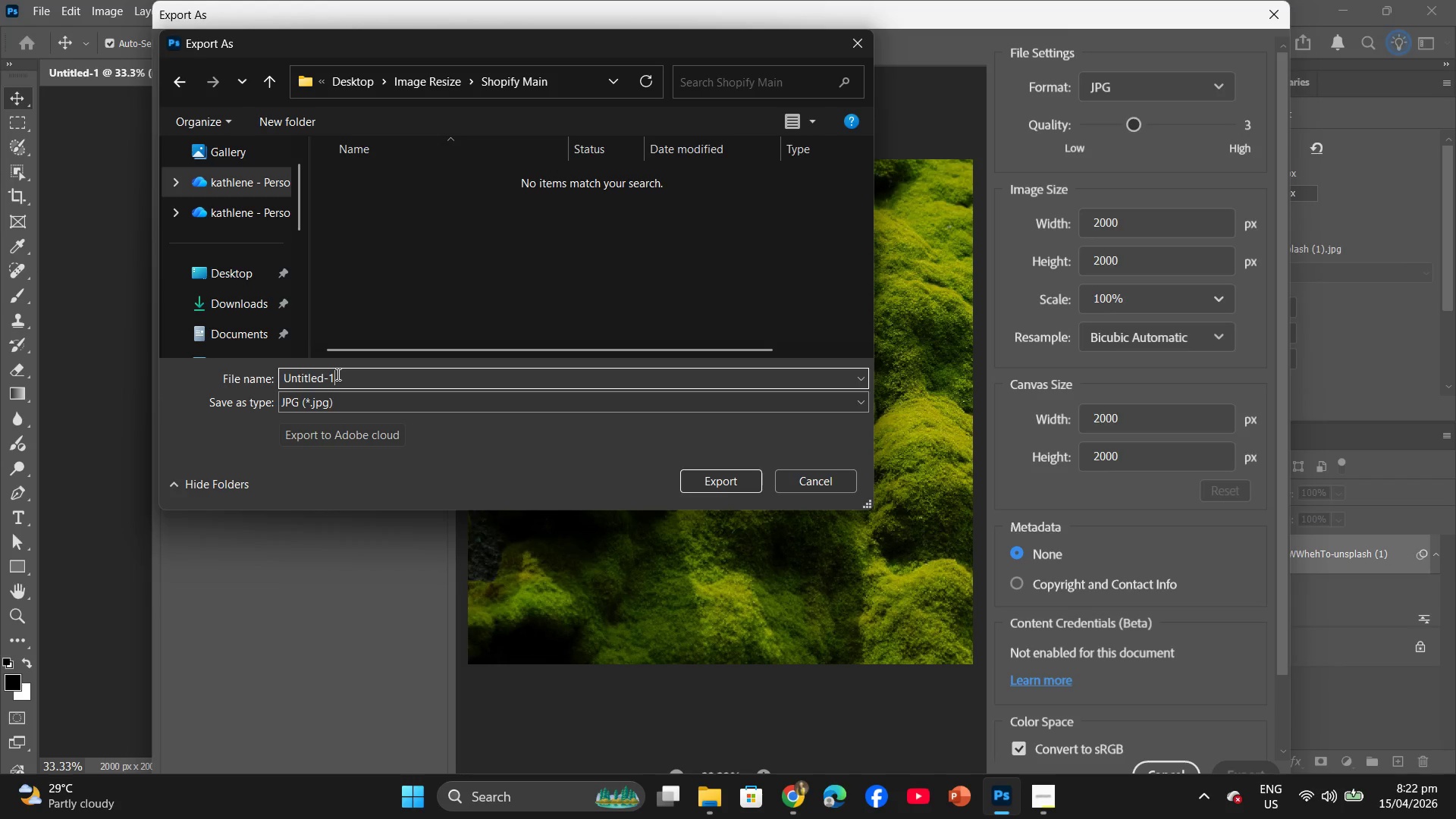 
left_click_drag(start_coordinate=[337, 374], to_coordinate=[280, 380])
 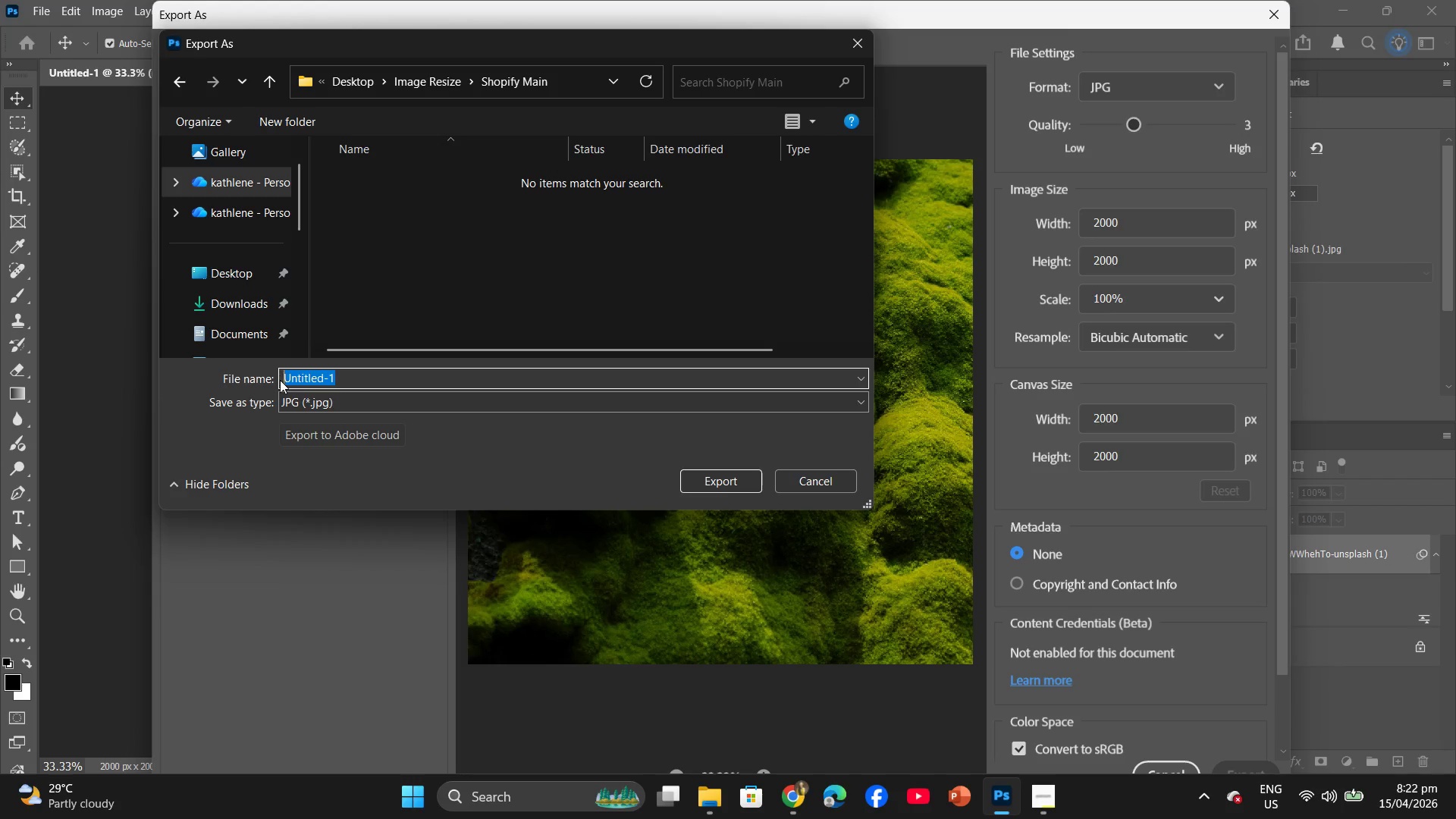 
key(Control+V)
 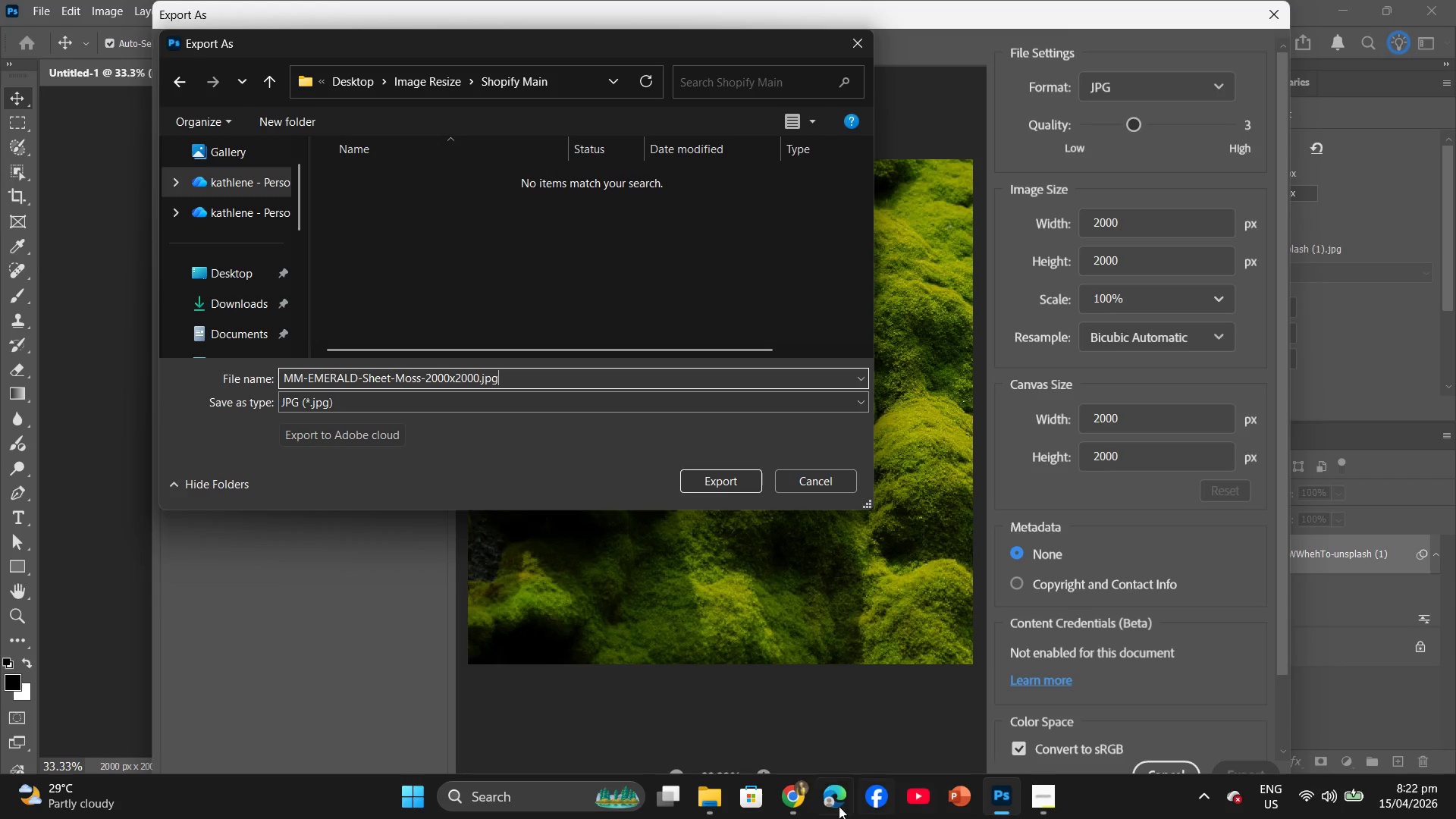 
left_click([809, 805])
 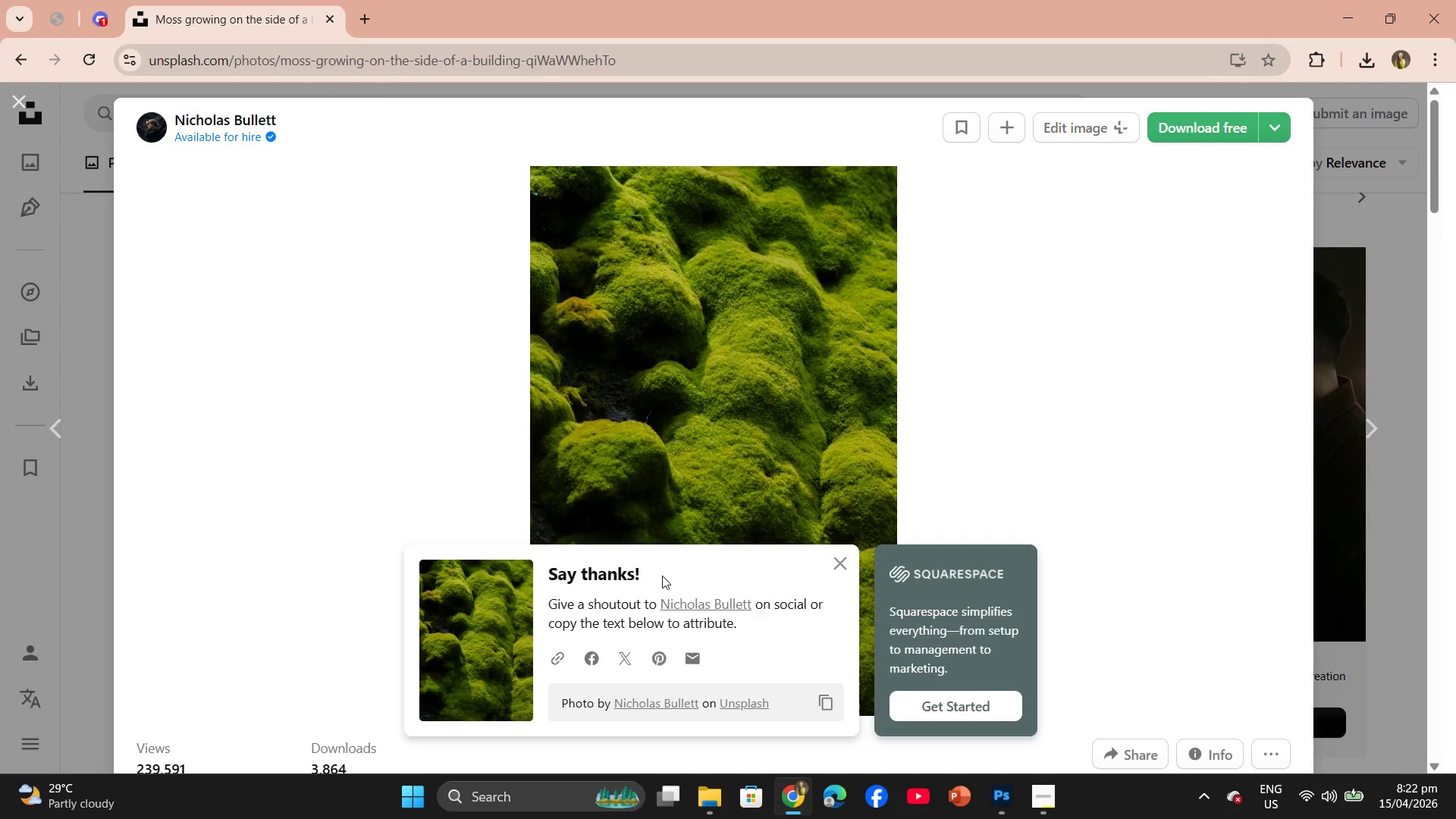 
scroll: coordinate [707, 469], scroll_direction: down, amount: 4.0
 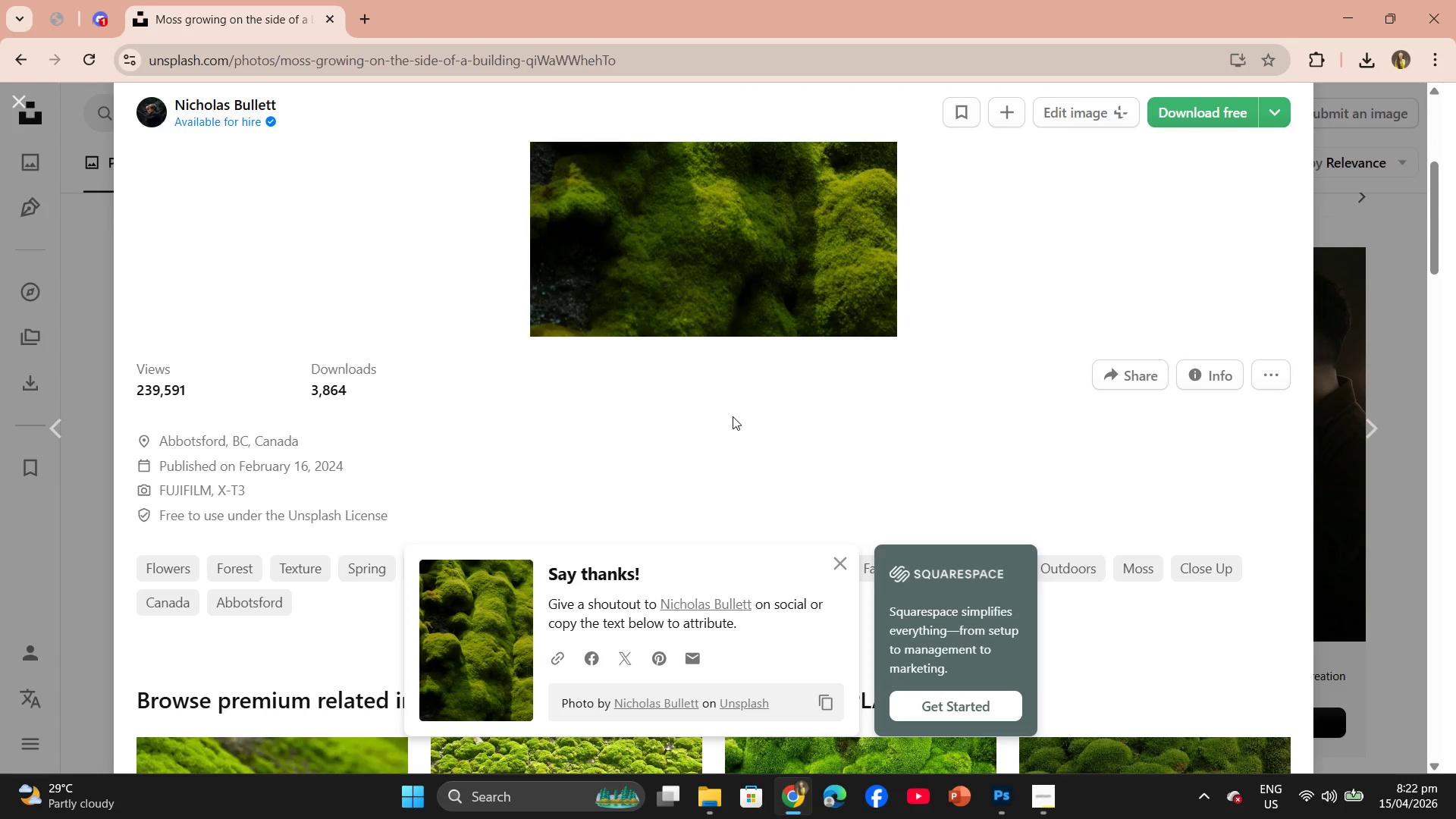 
scroll: coordinate [735, 416], scroll_direction: up, amount: 7.0
 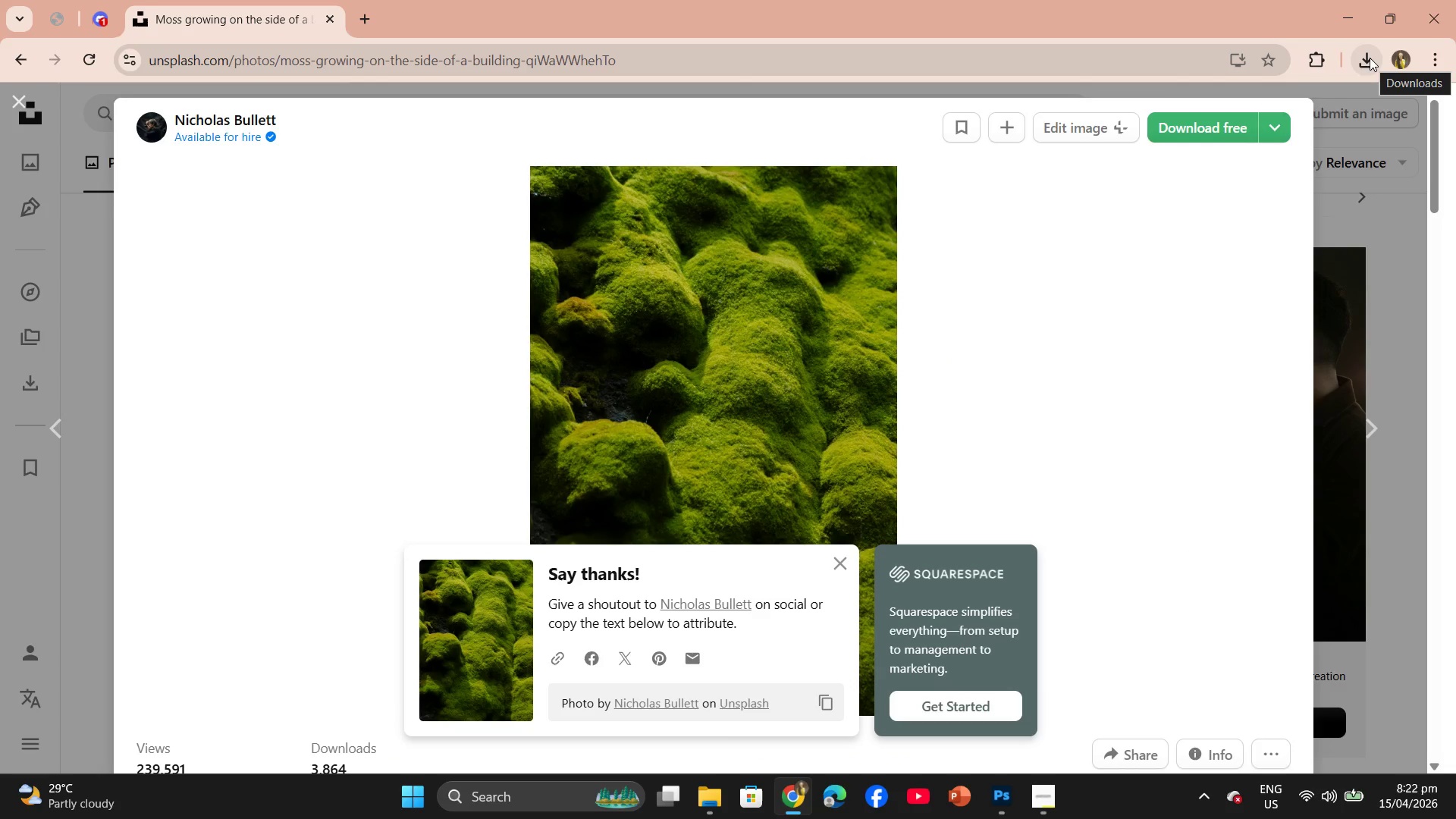 
left_click([1370, 58])
 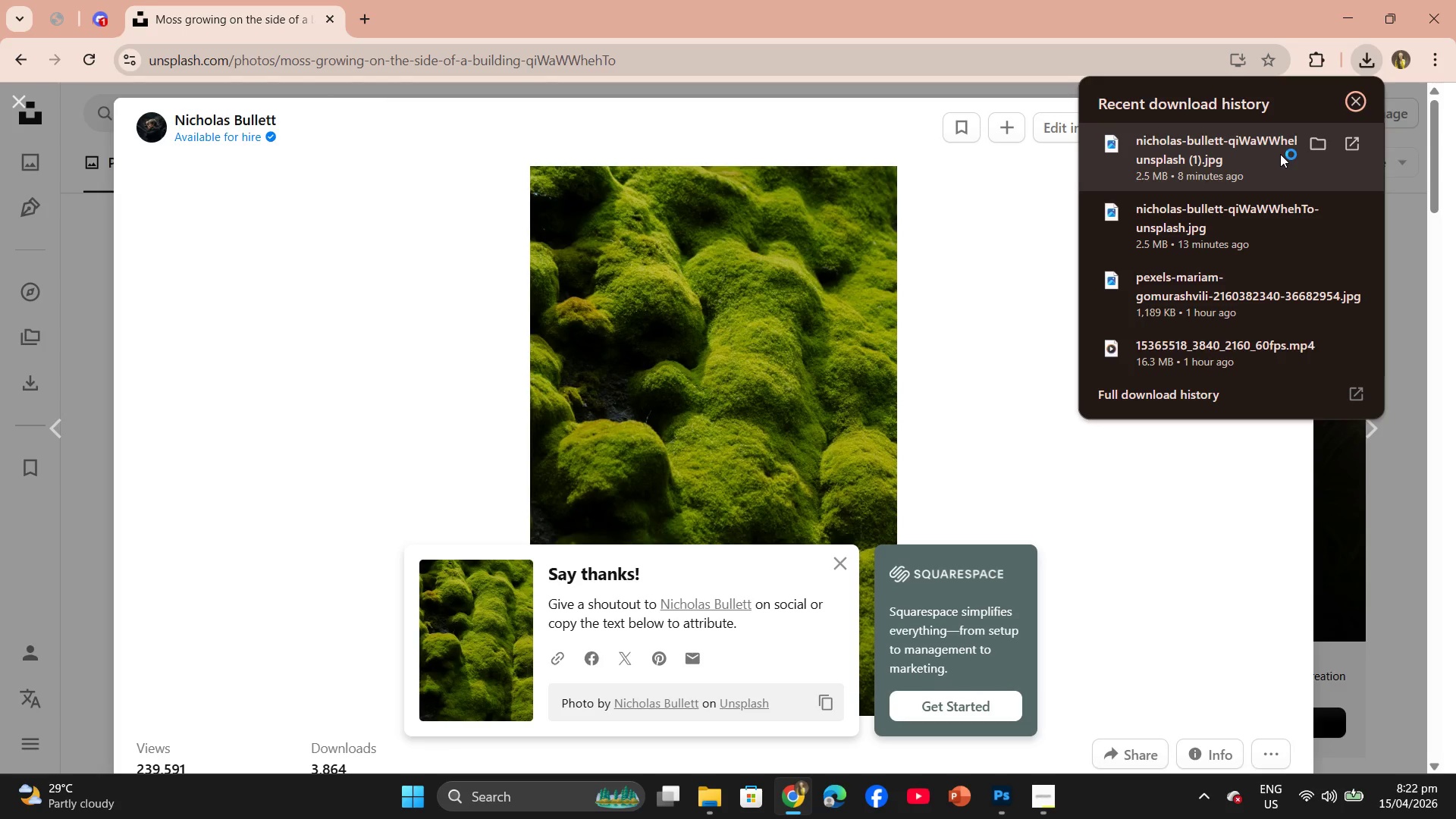 
wait(10.23)
 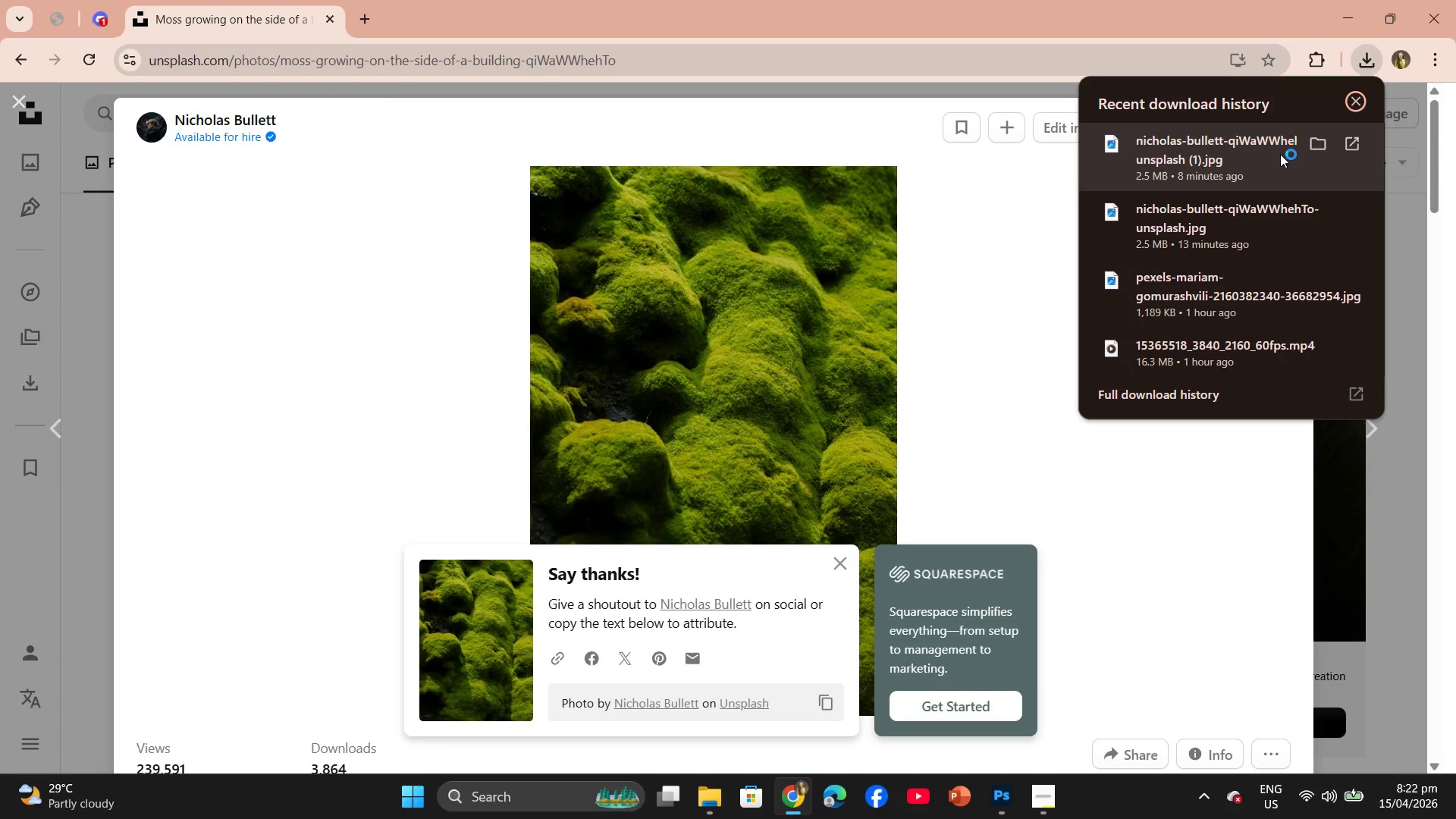 
left_click([839, 564])
 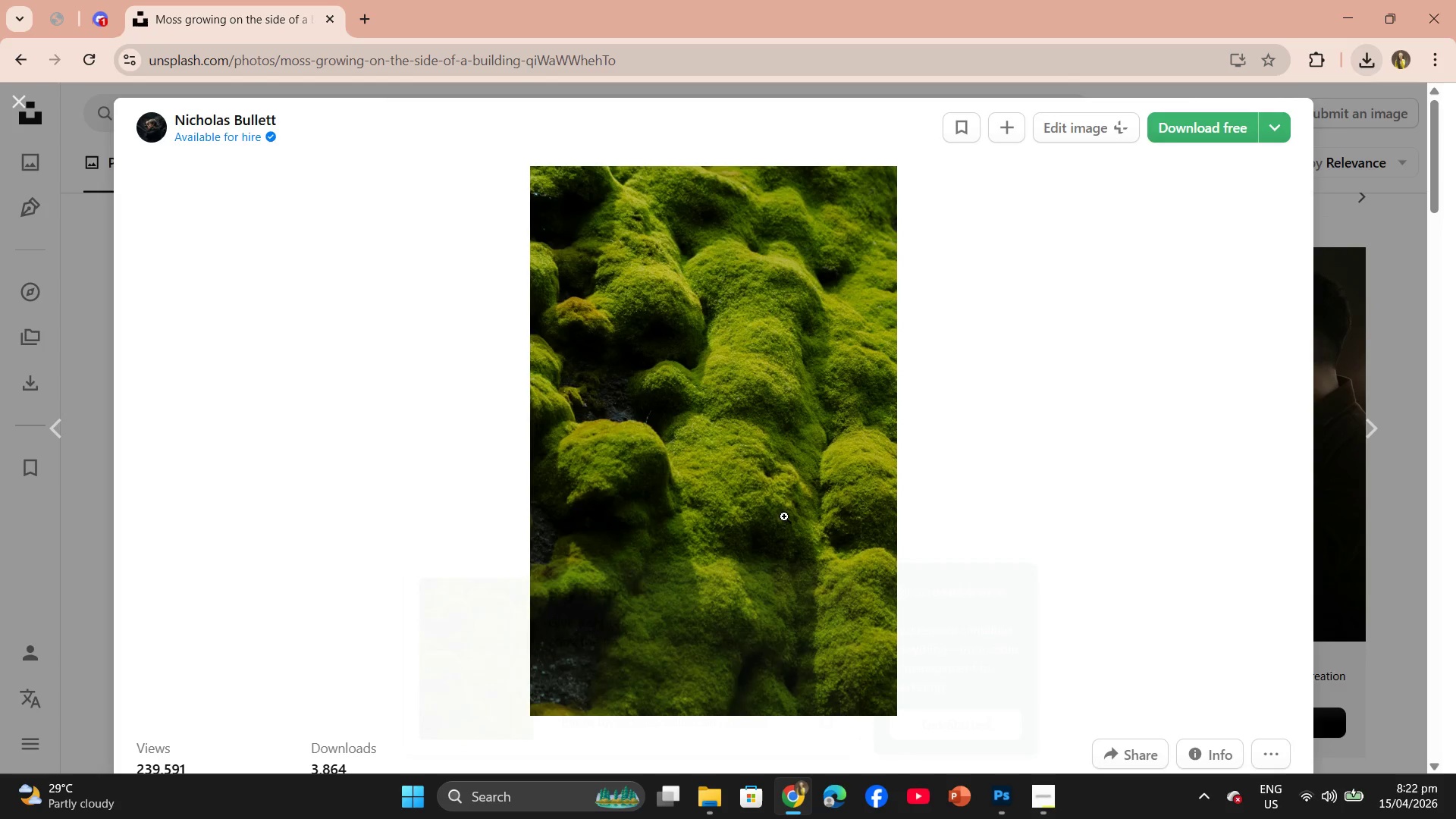 
scroll: coordinate [779, 510], scroll_direction: down, amount: 4.0
 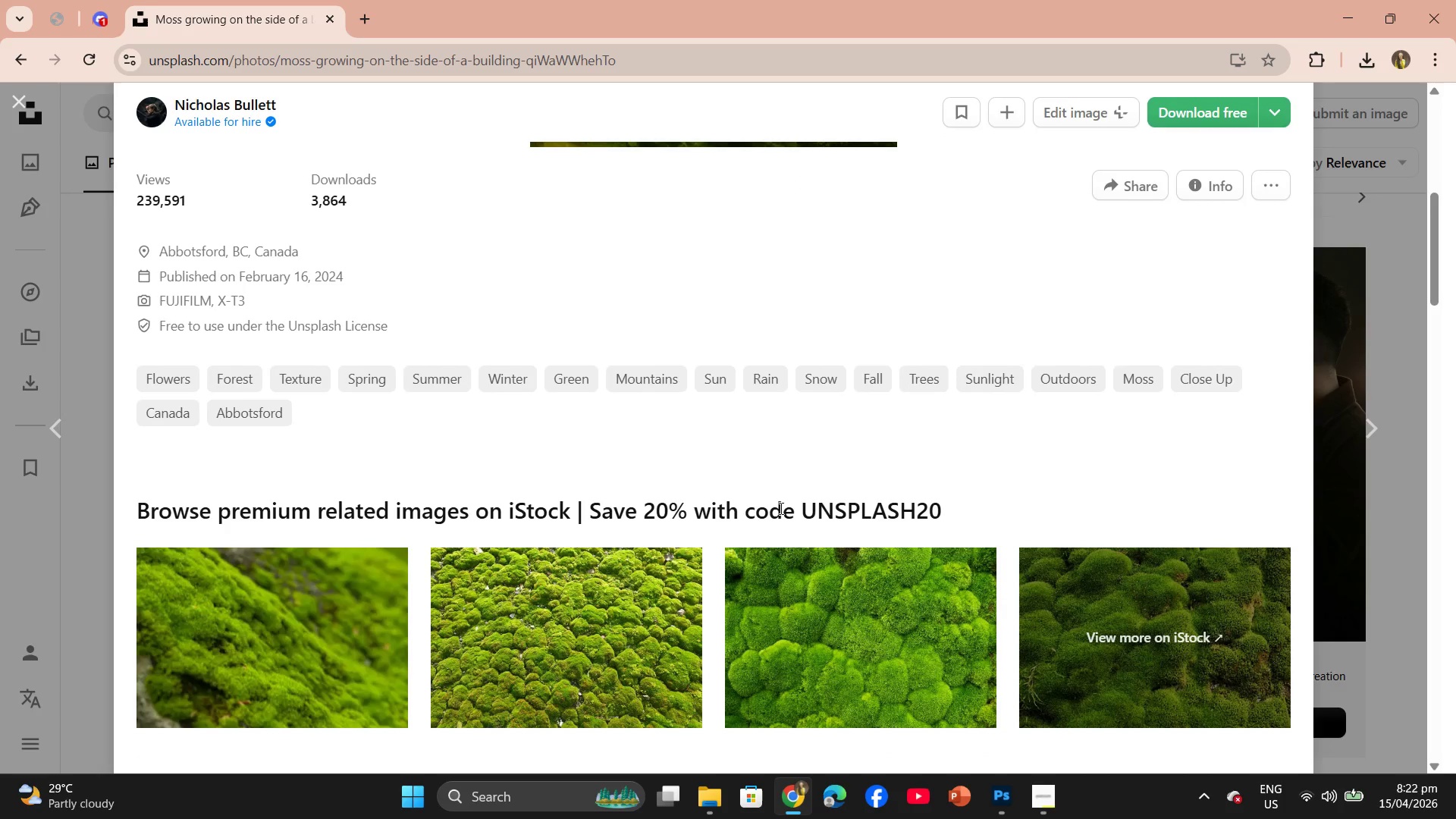 
scroll: coordinate [787, 496], scroll_direction: up, amount: 7.0
 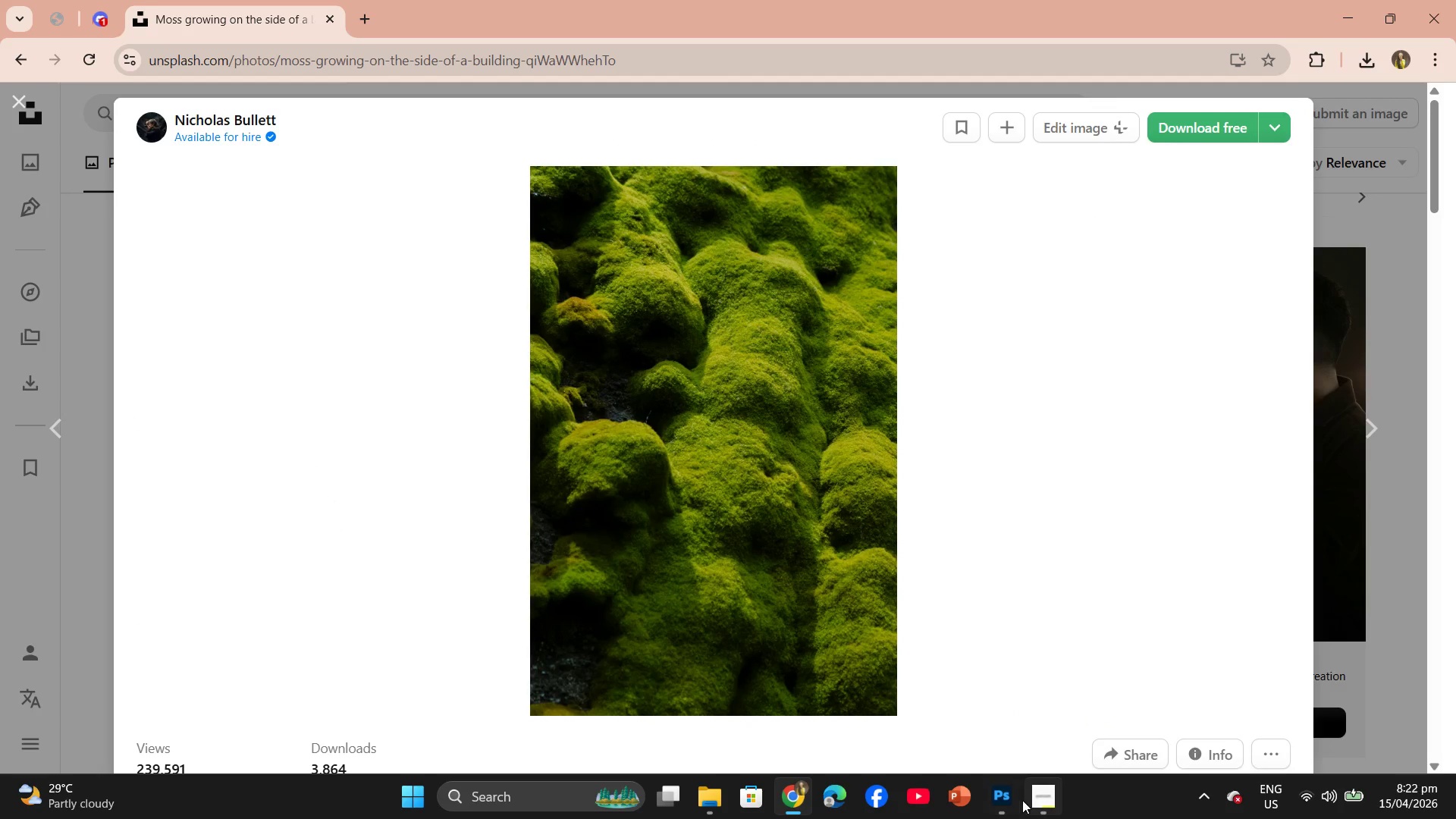 
left_click([1043, 812])